 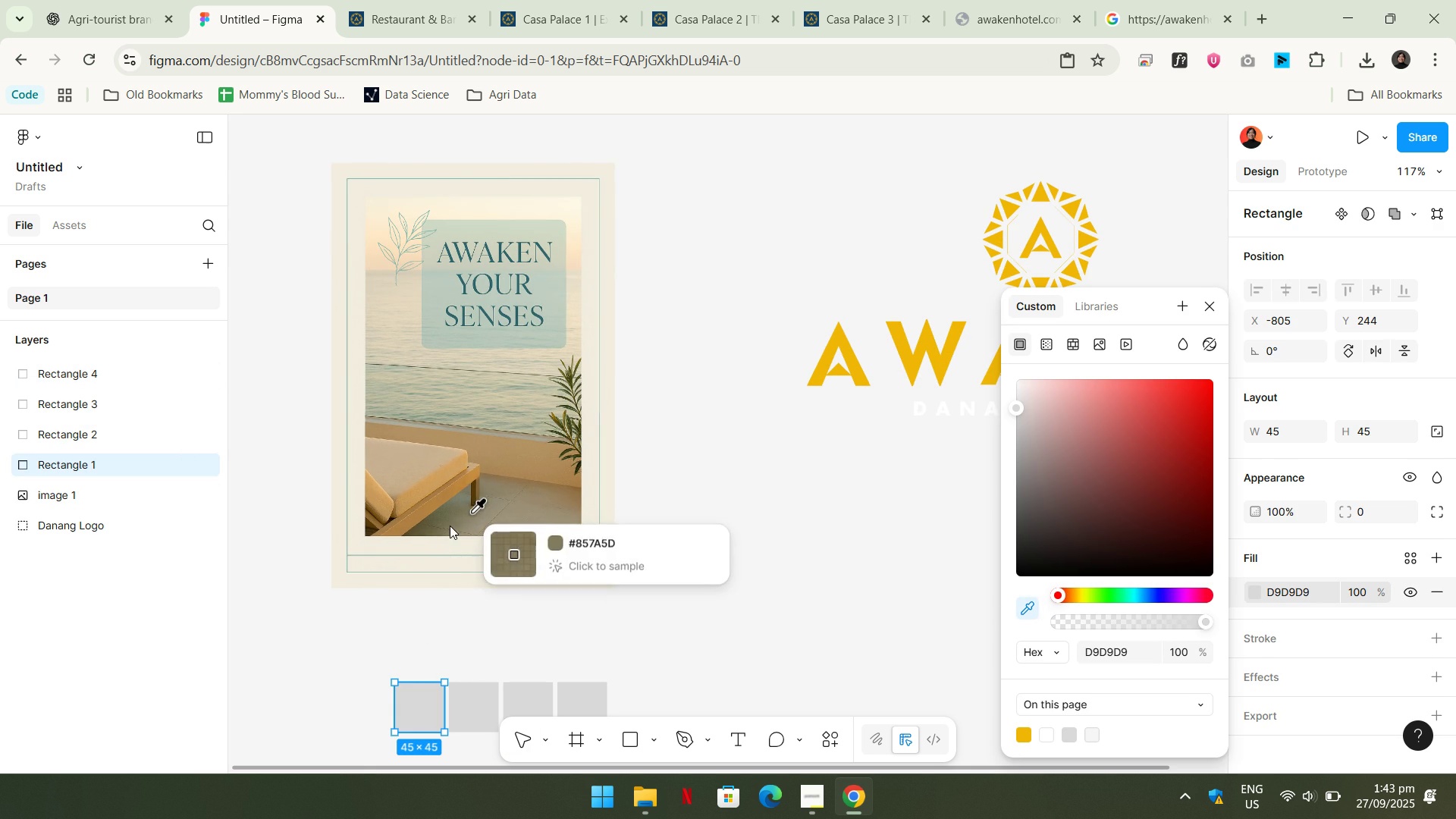 
left_click([435, 563])
 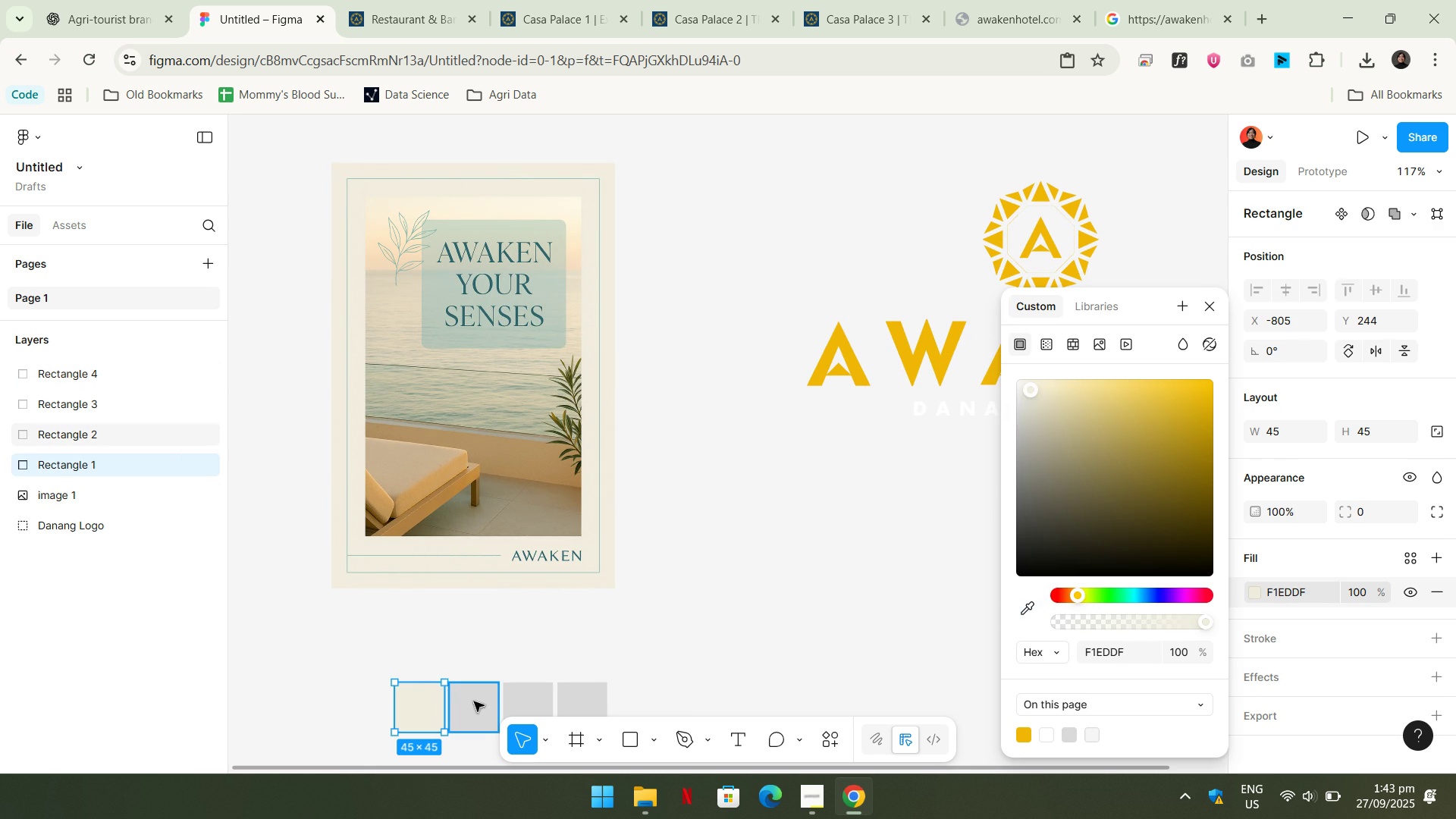 
left_click([481, 702])
 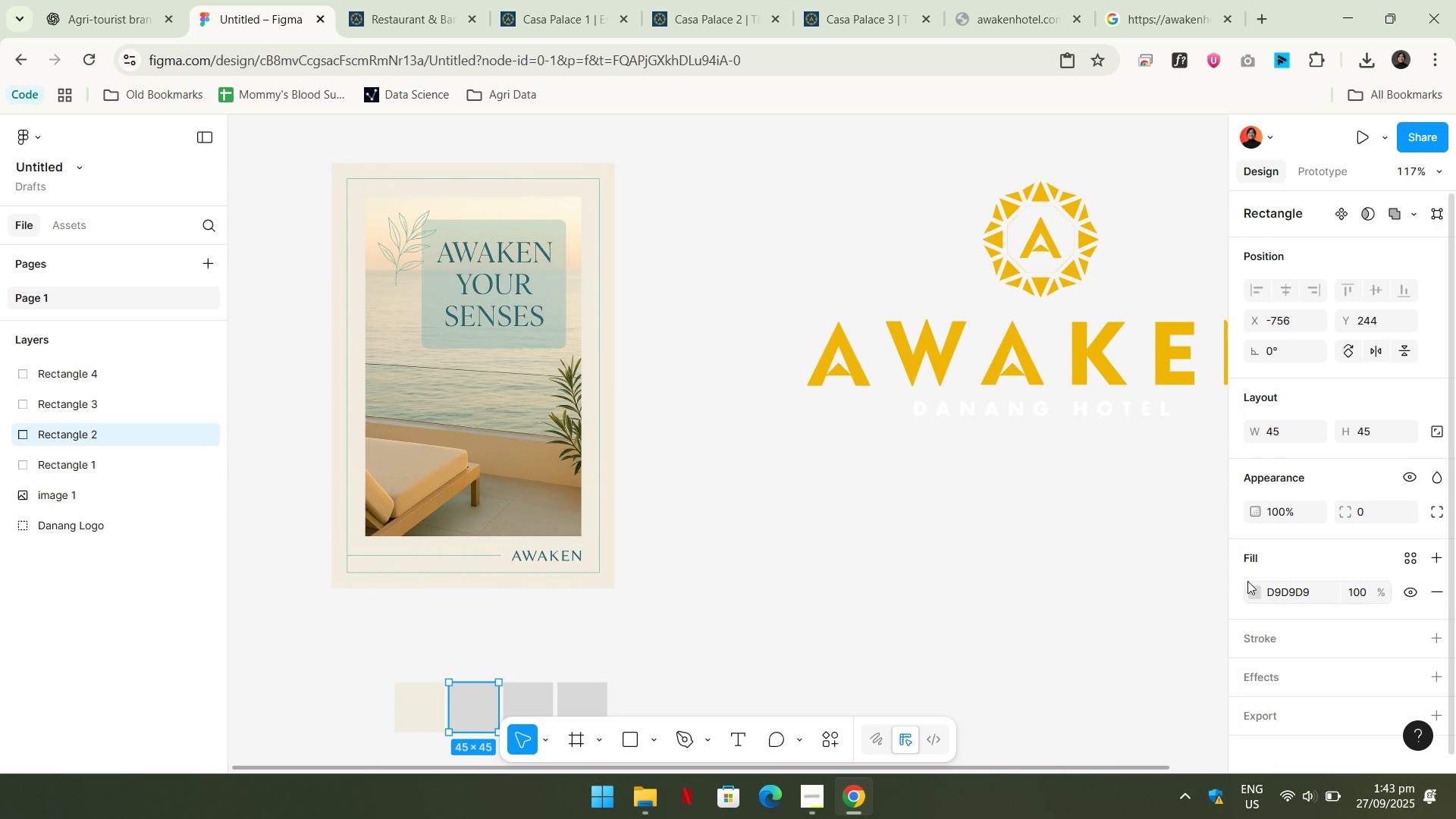 
left_click([1250, 586])
 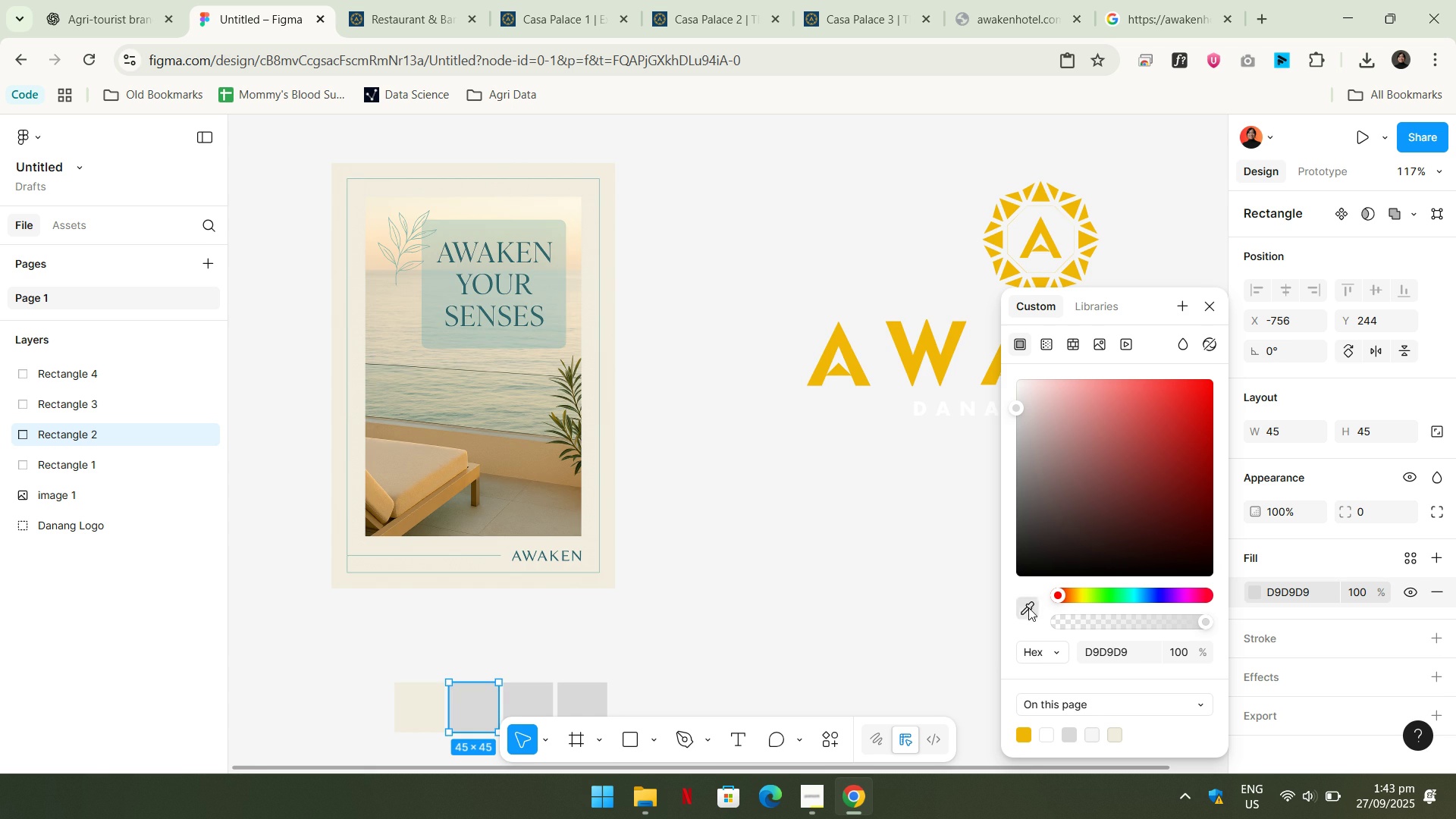 
left_click([1028, 607])